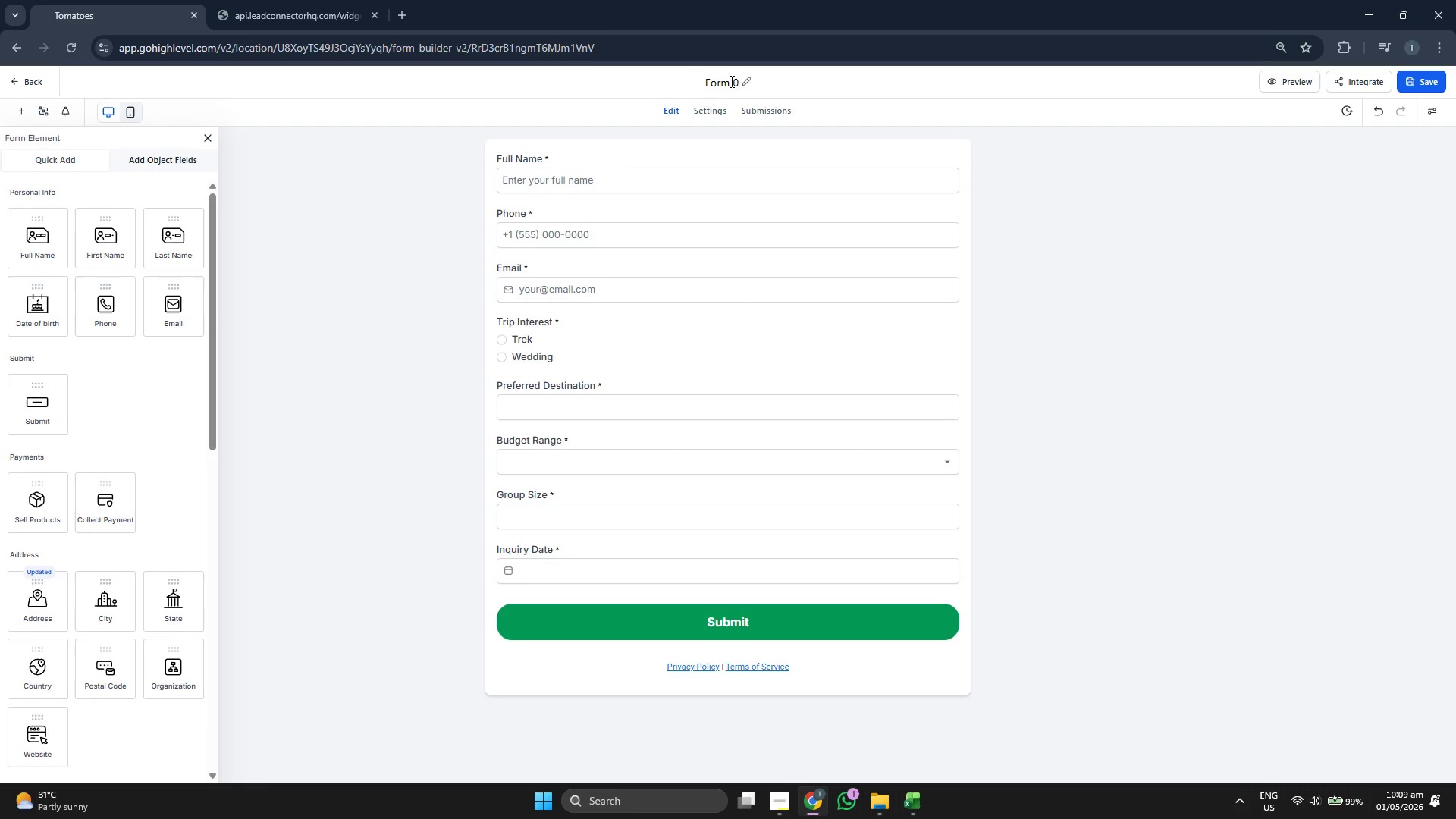 
left_click([730, 81])
 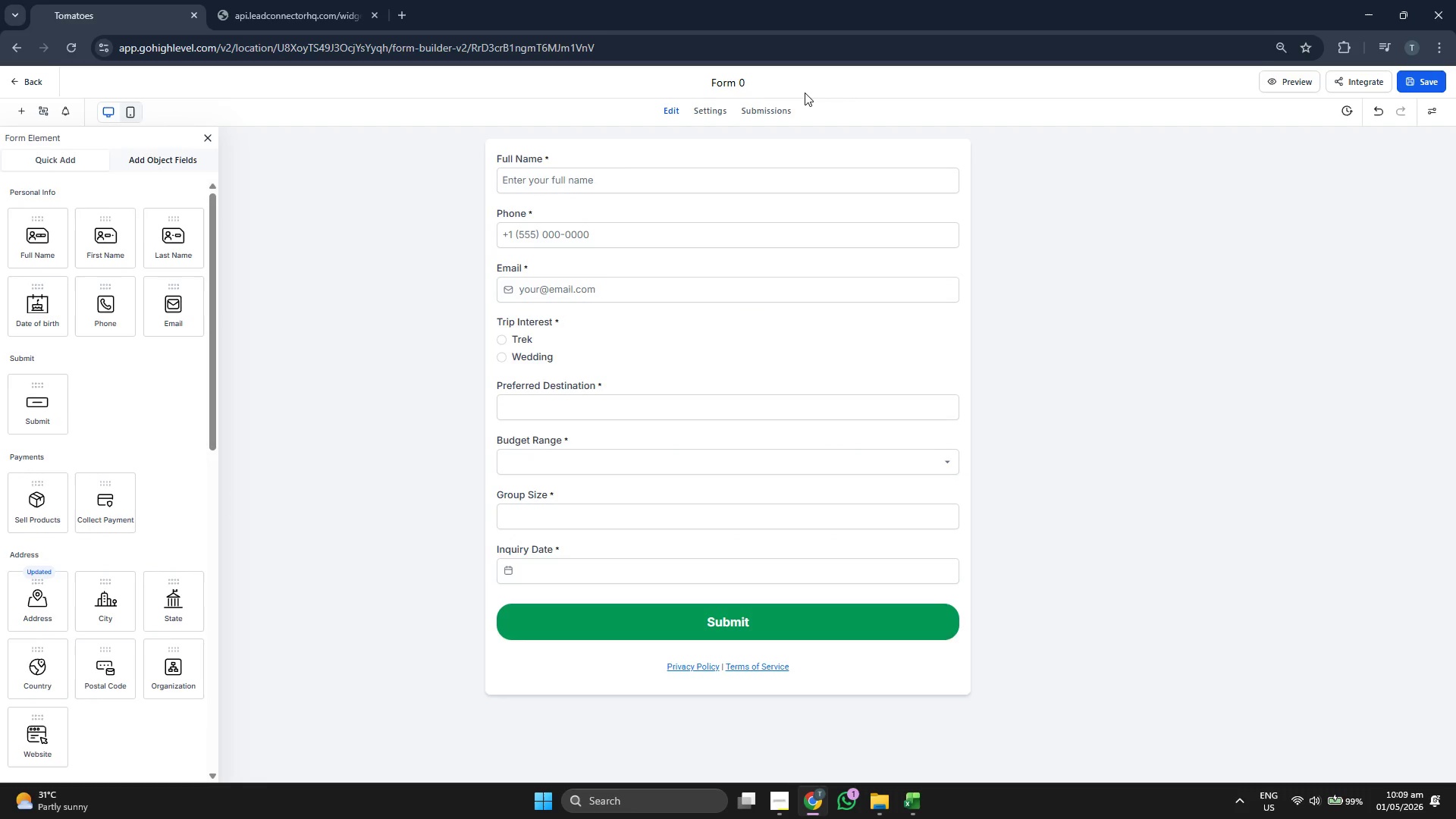 
key(ArrowRight)
 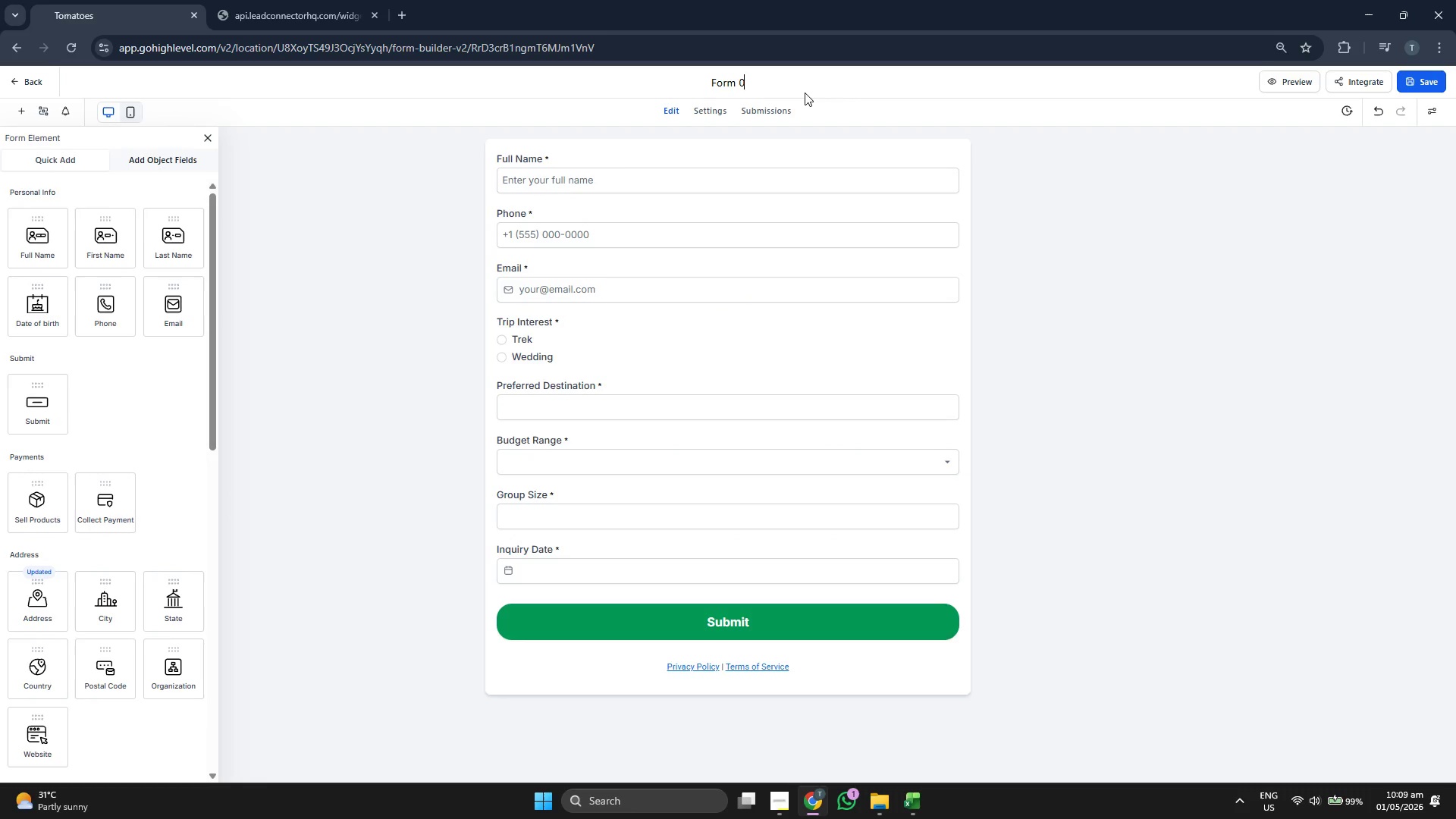 
key(ArrowRight)
 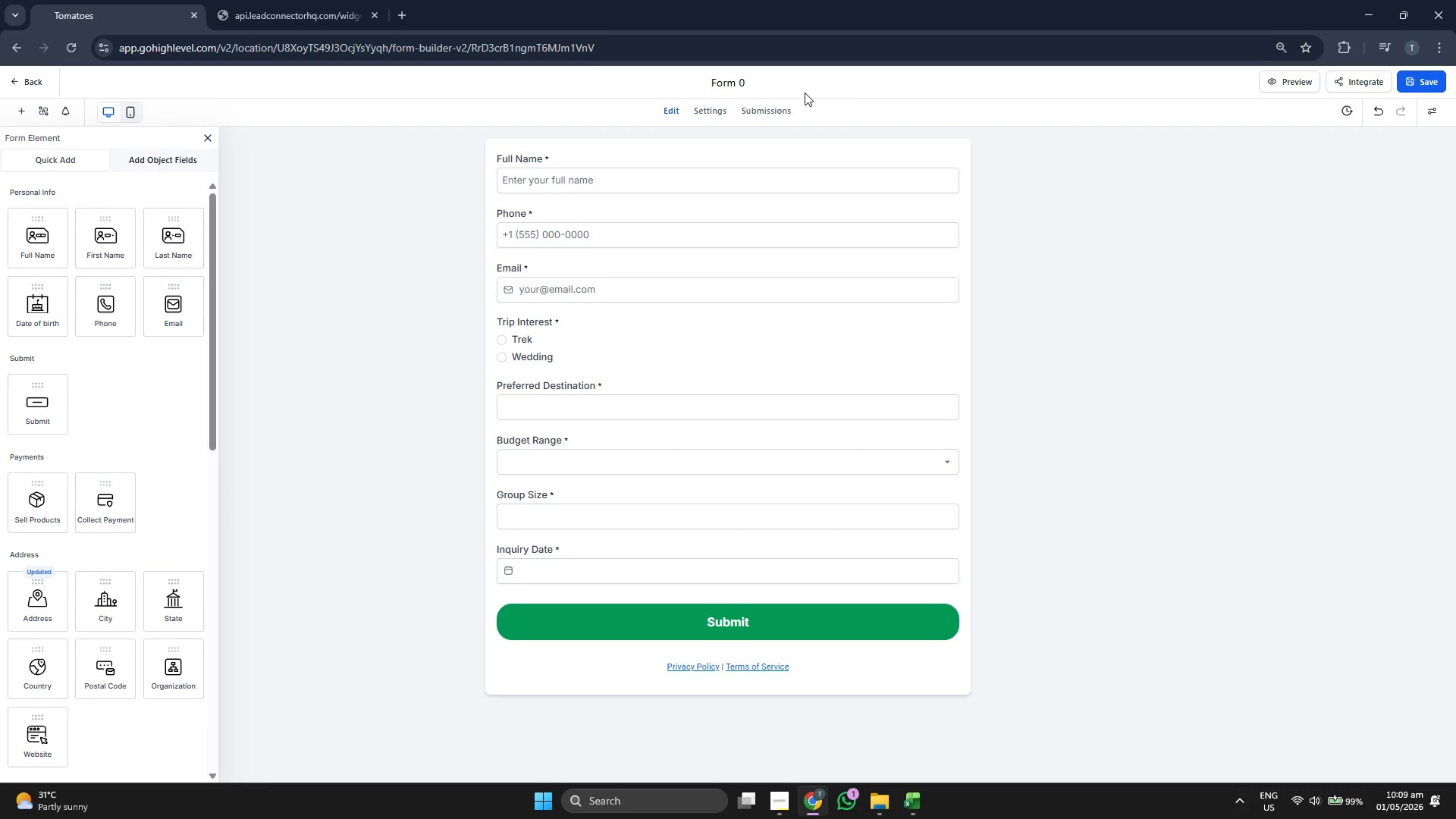 
key(Backspace)
 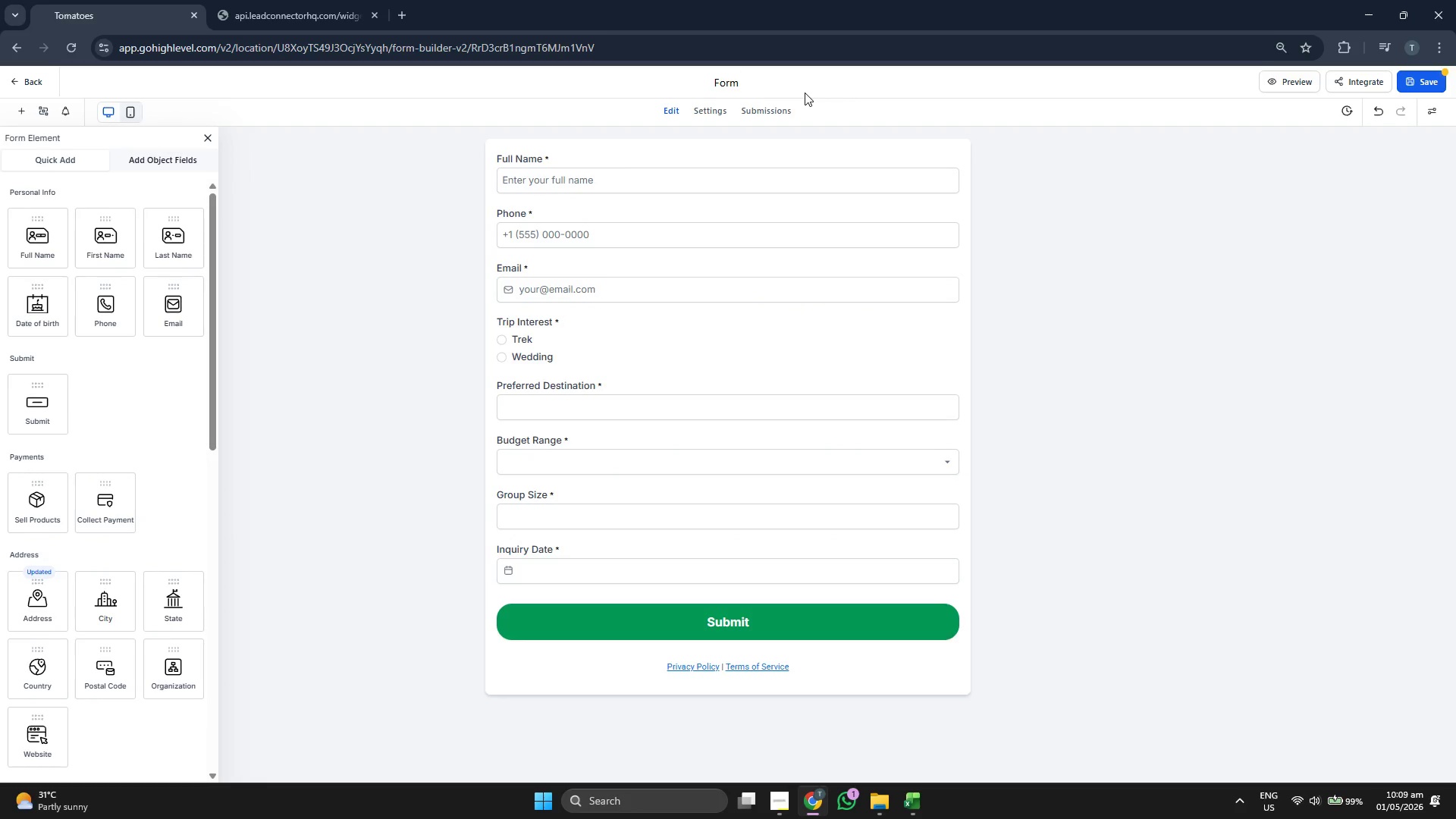 
key(Backspace)
 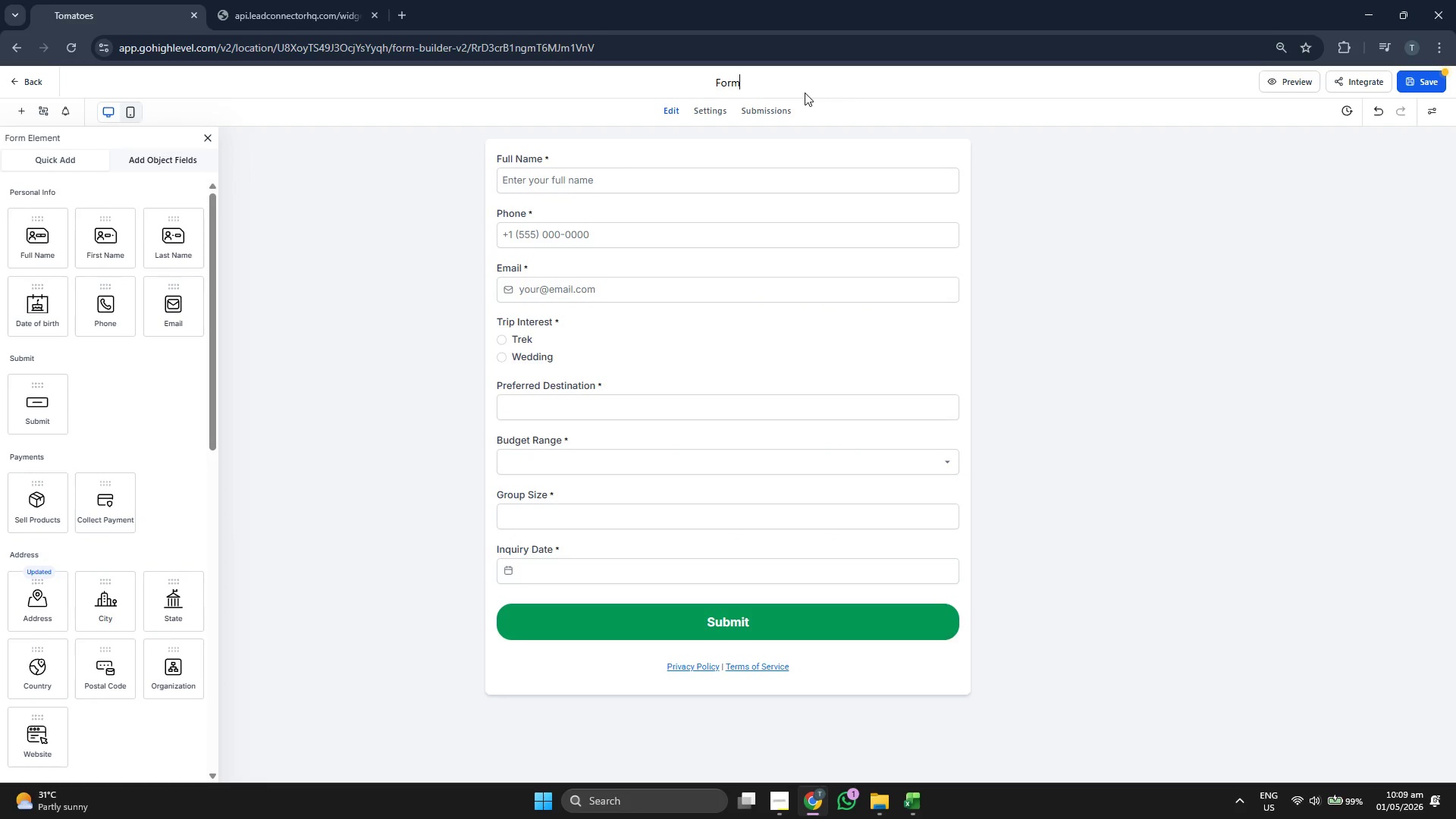 
key(ArrowLeft)
 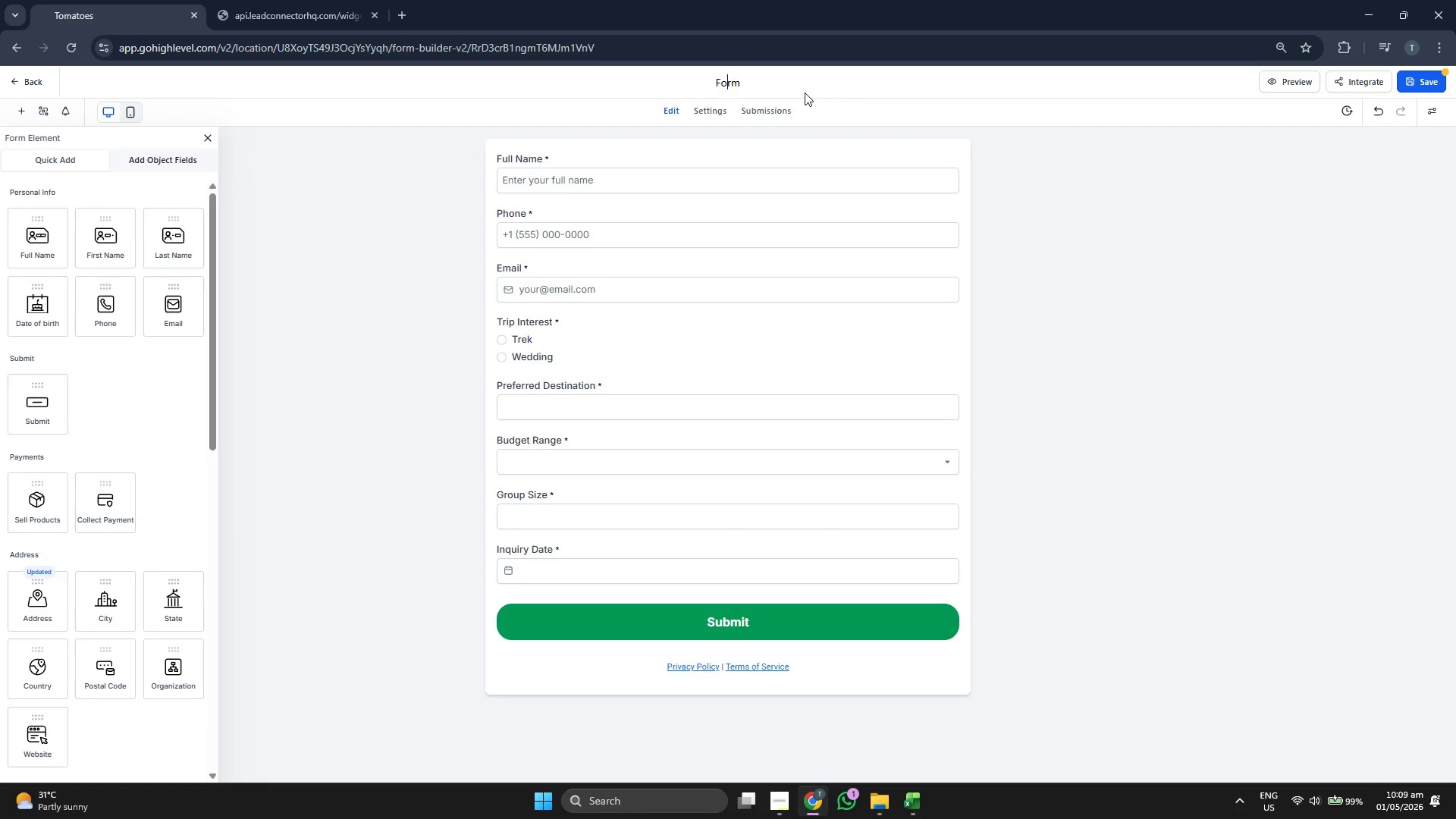 
key(ArrowLeft)
 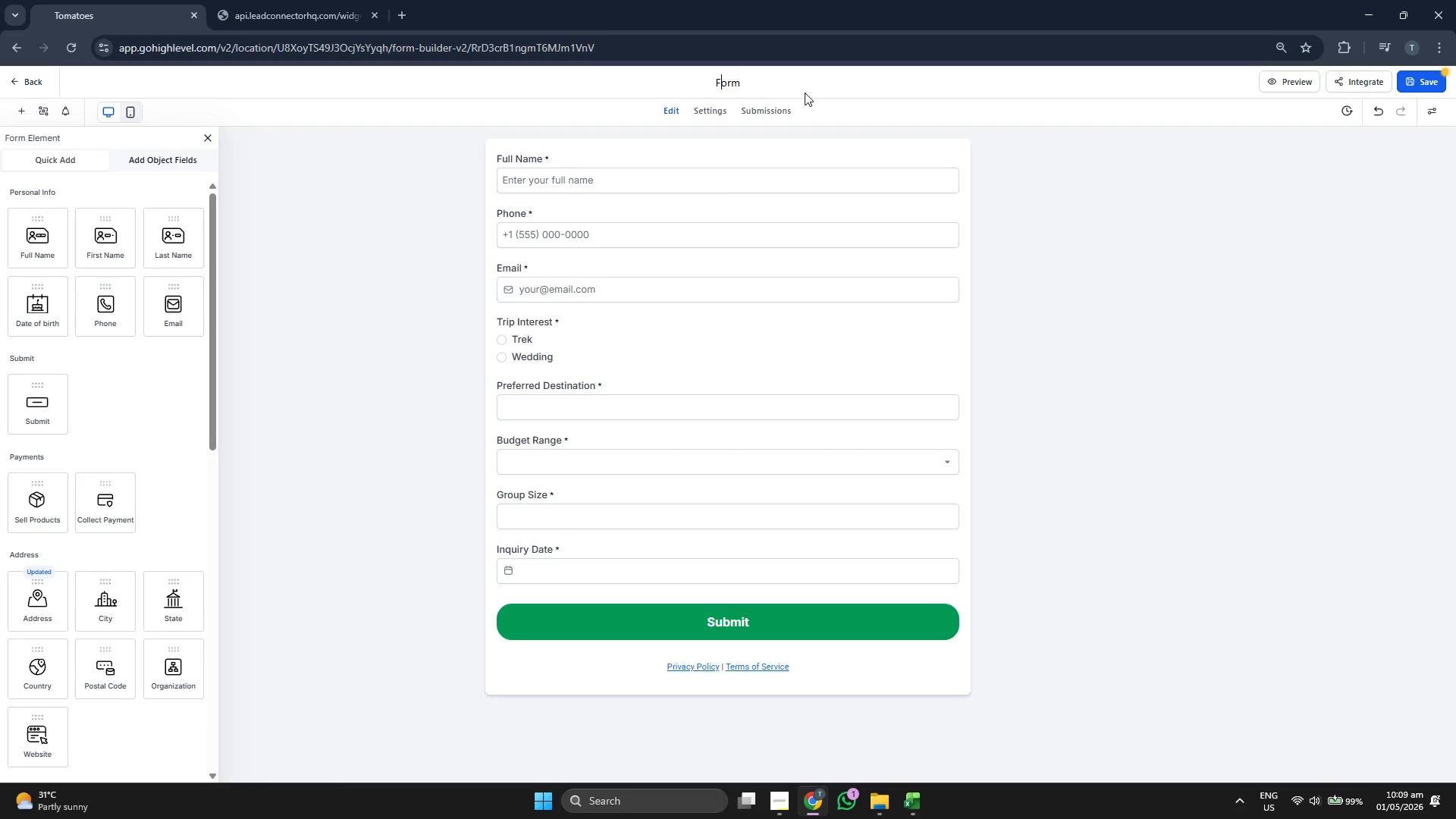 
key(ArrowLeft)
 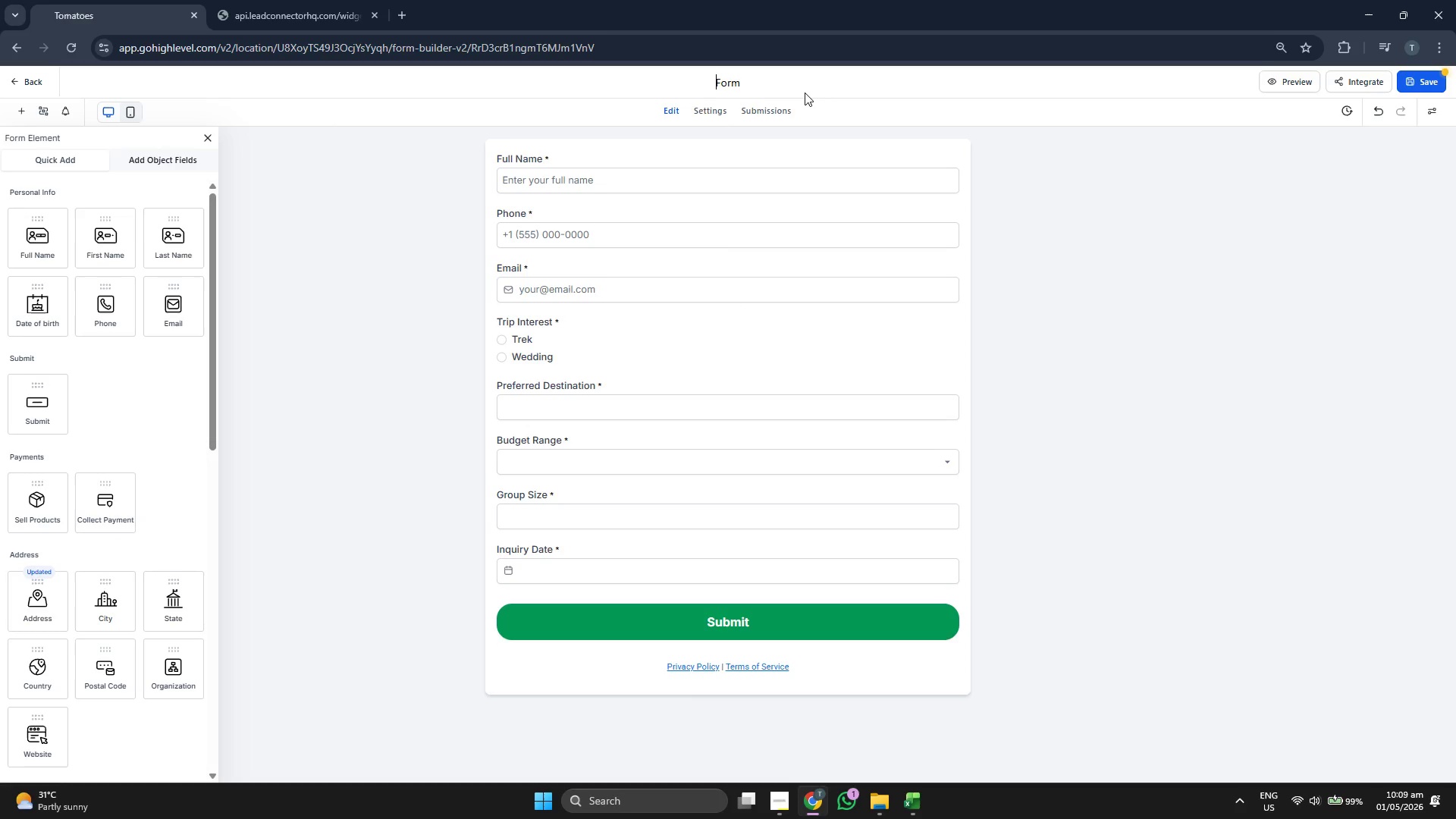 
key(ArrowLeft)
 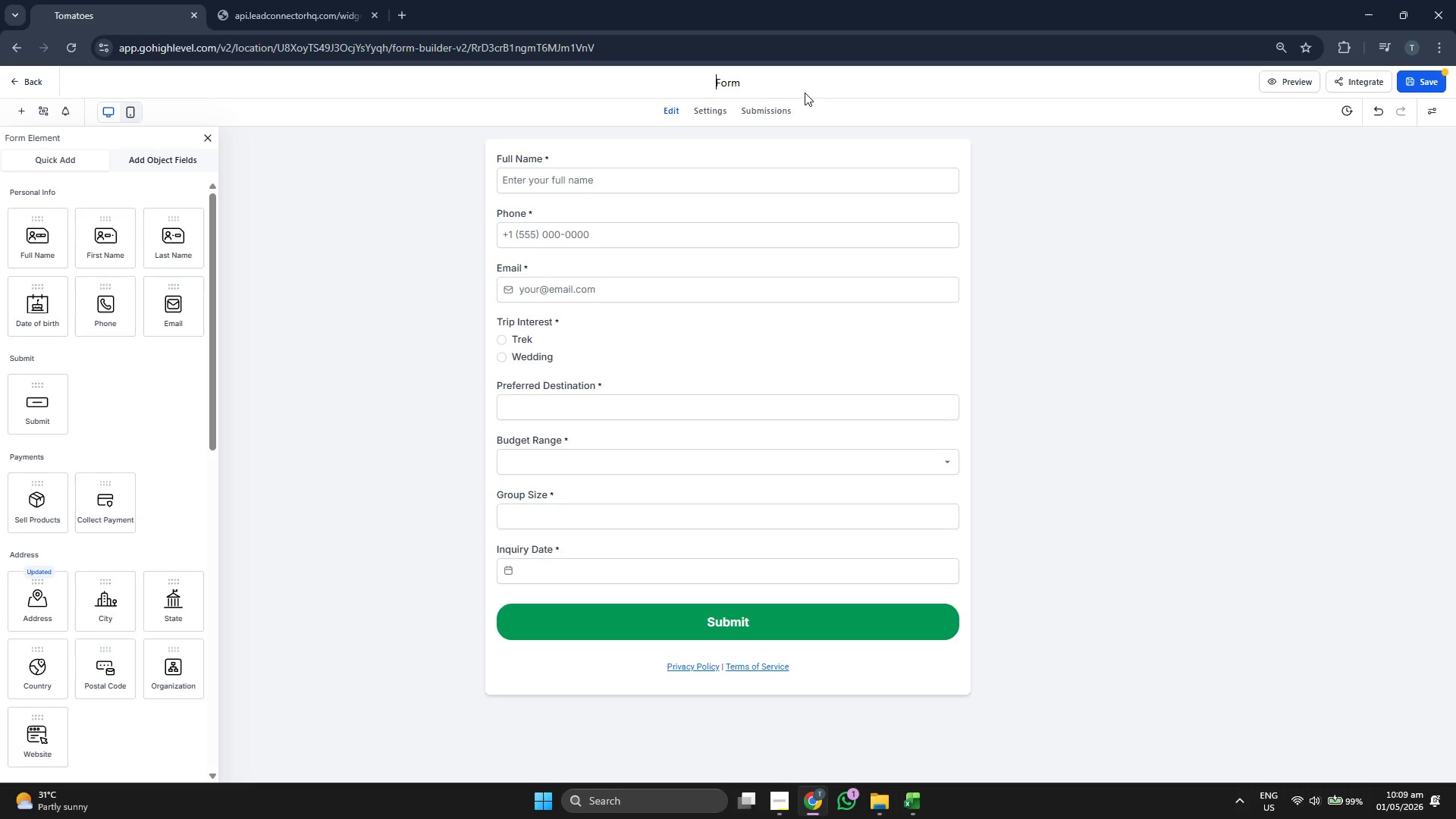 
key(ArrowLeft)
 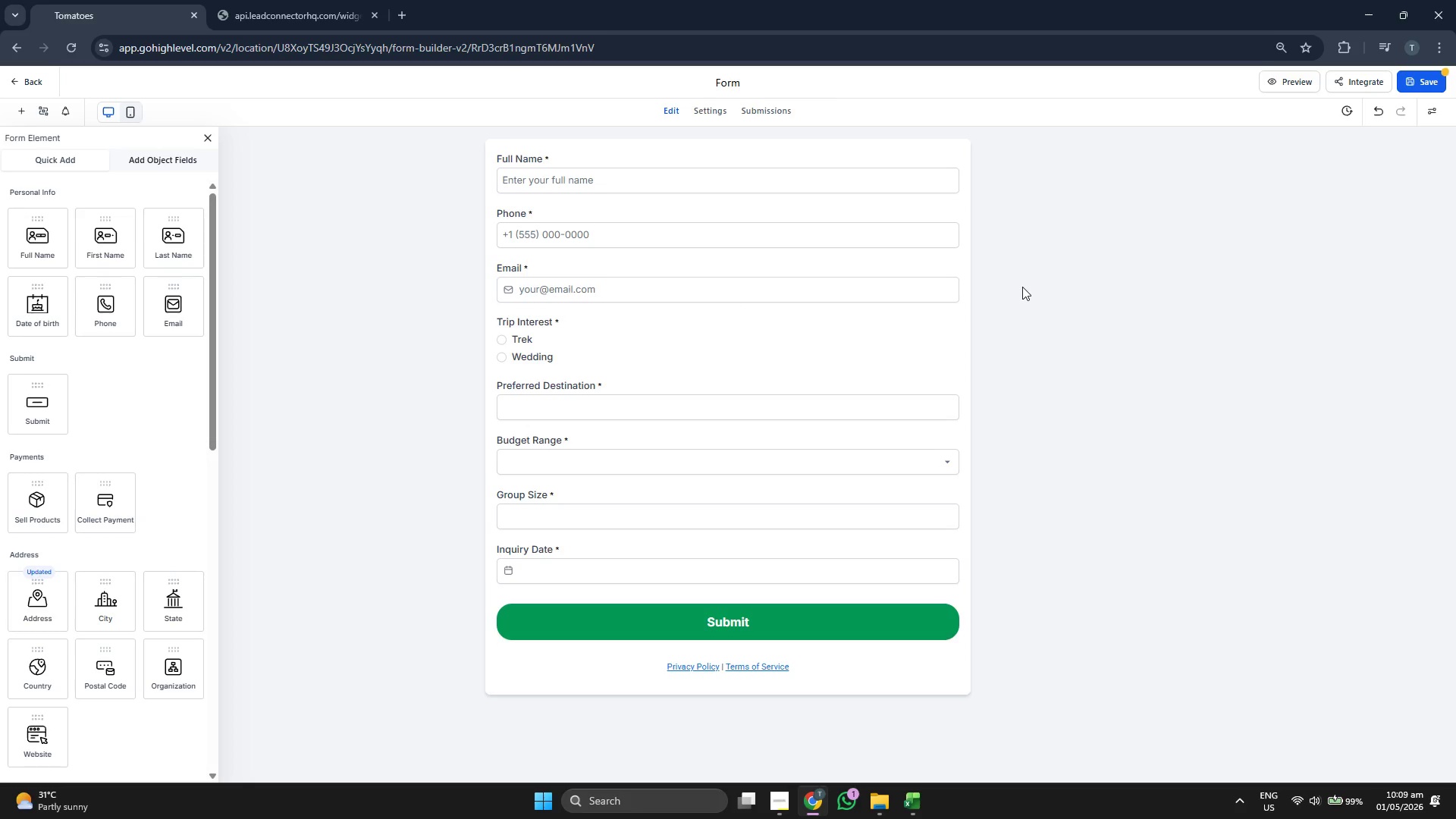 
left_click([1041, 263])
 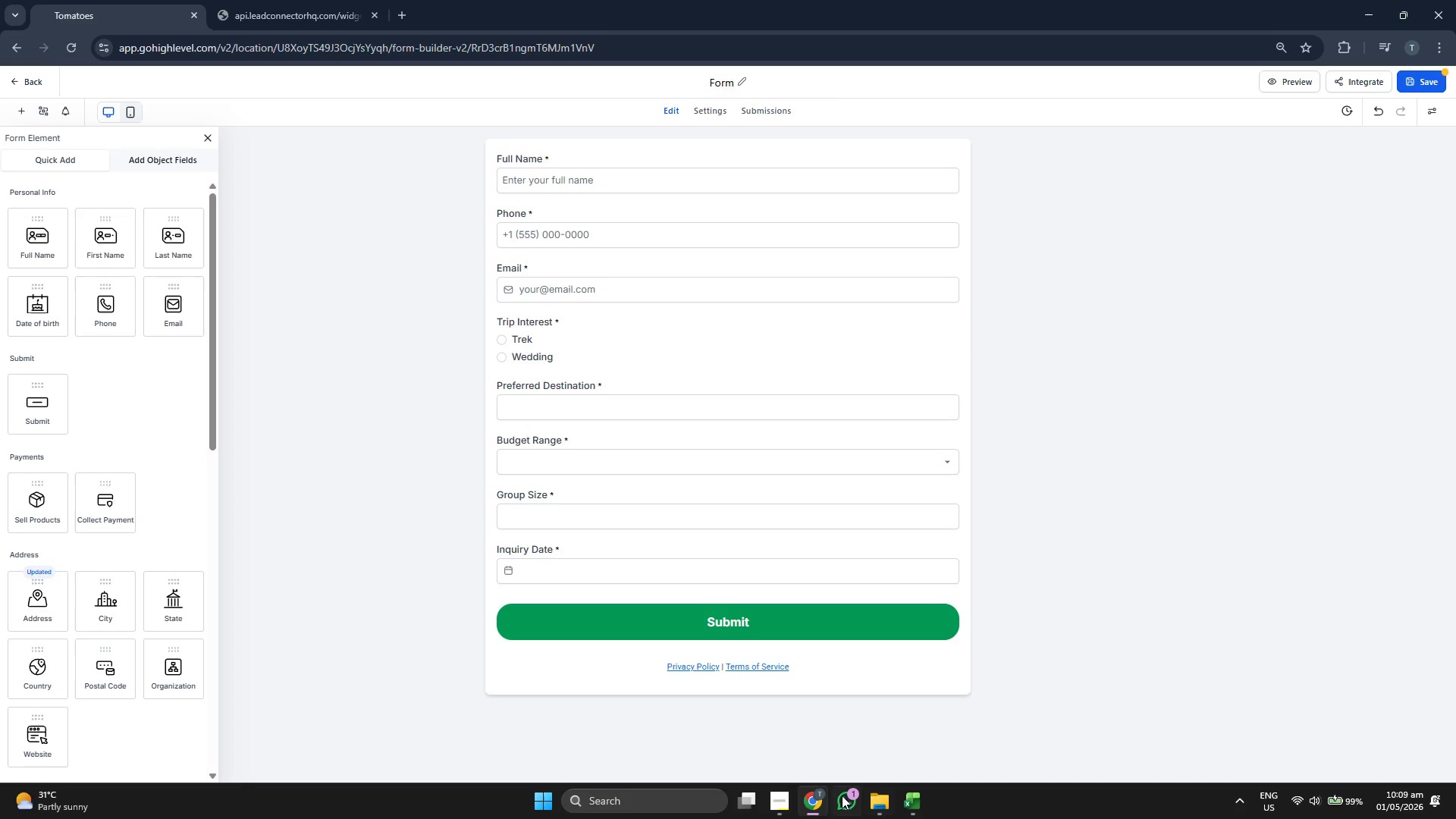 
left_click([777, 799])